 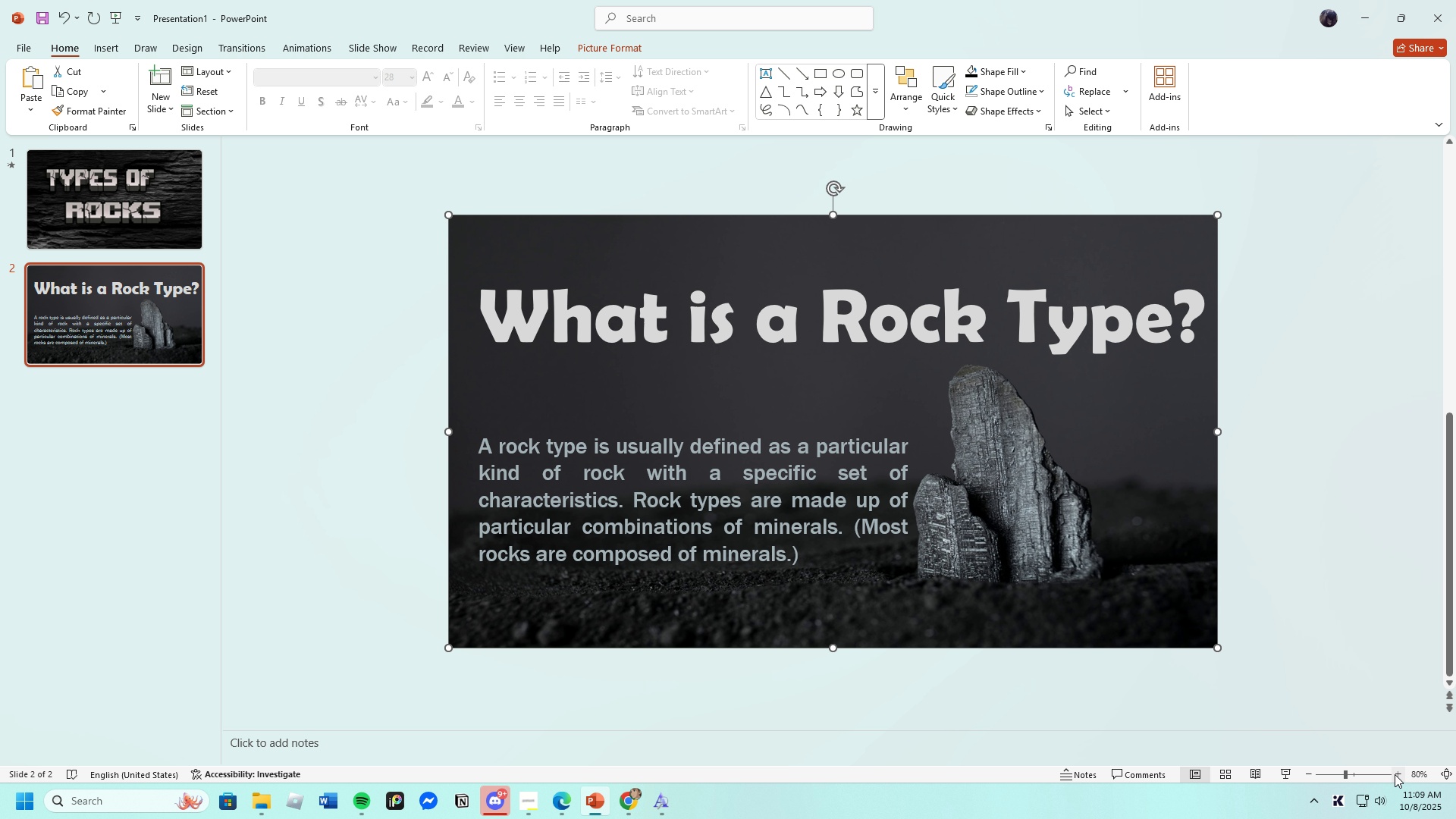 
left_click([961, 668])
 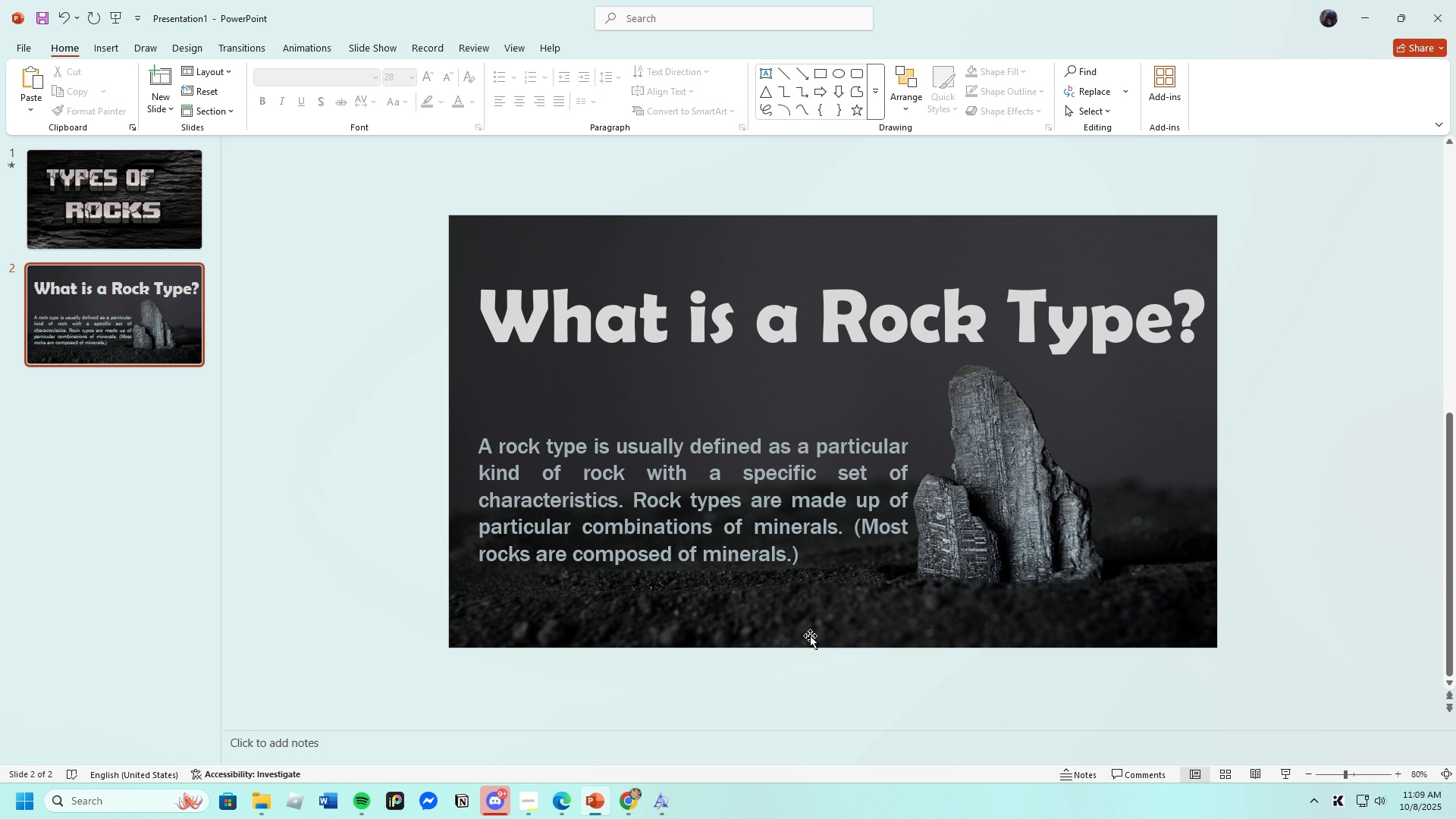 
wait(5.21)
 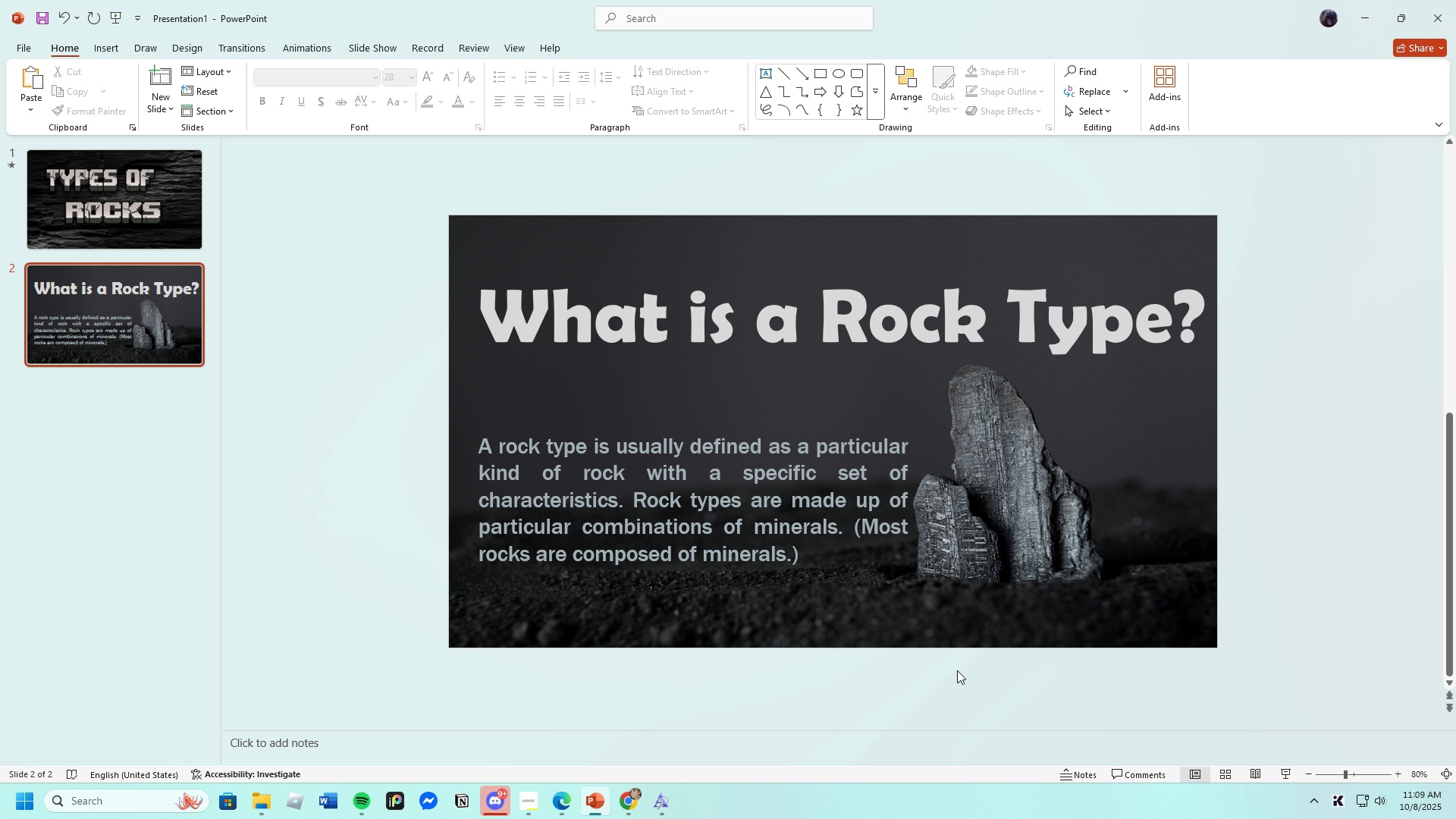 
left_click([484, 315])
 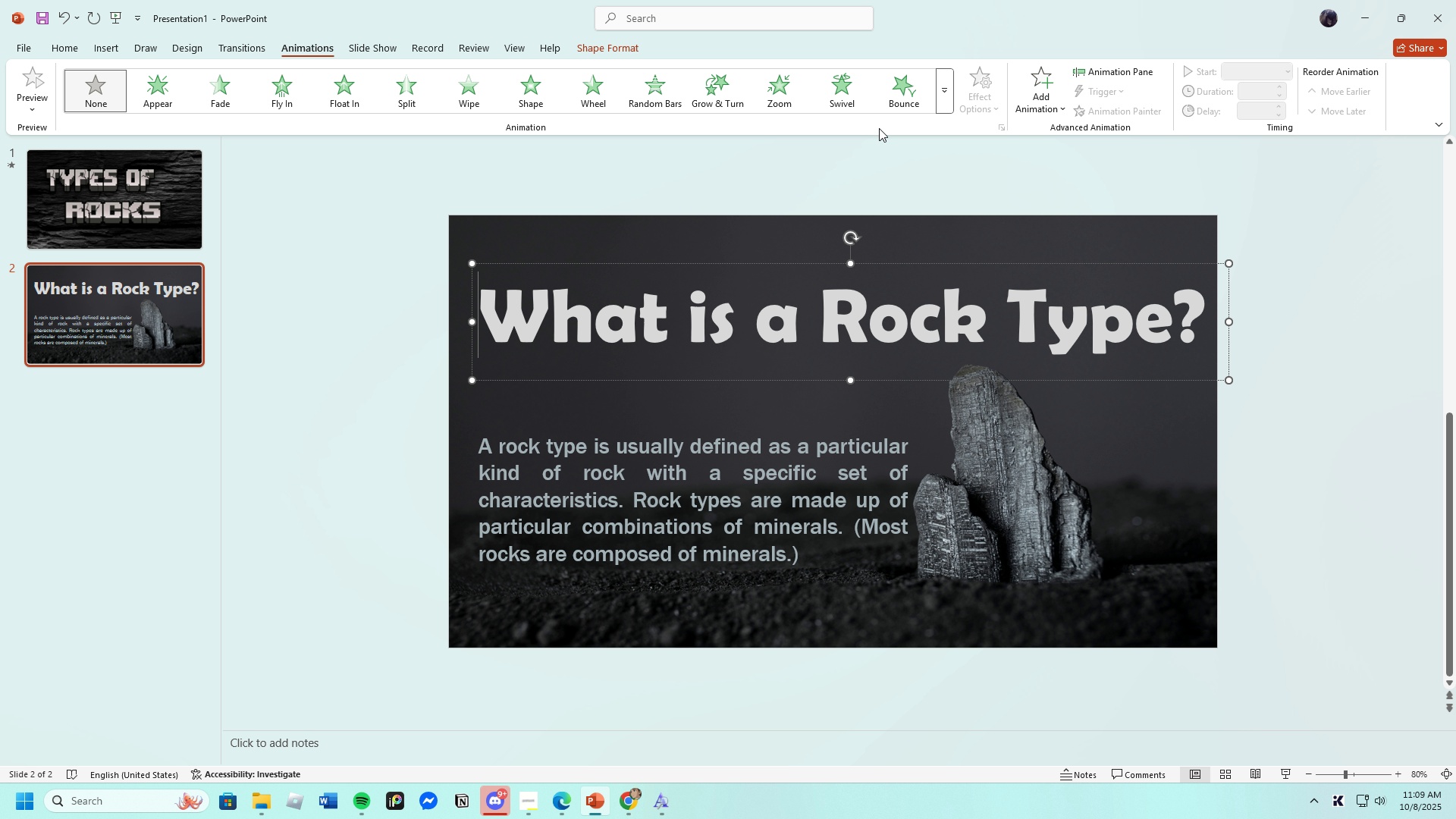 
left_click([944, 101])
 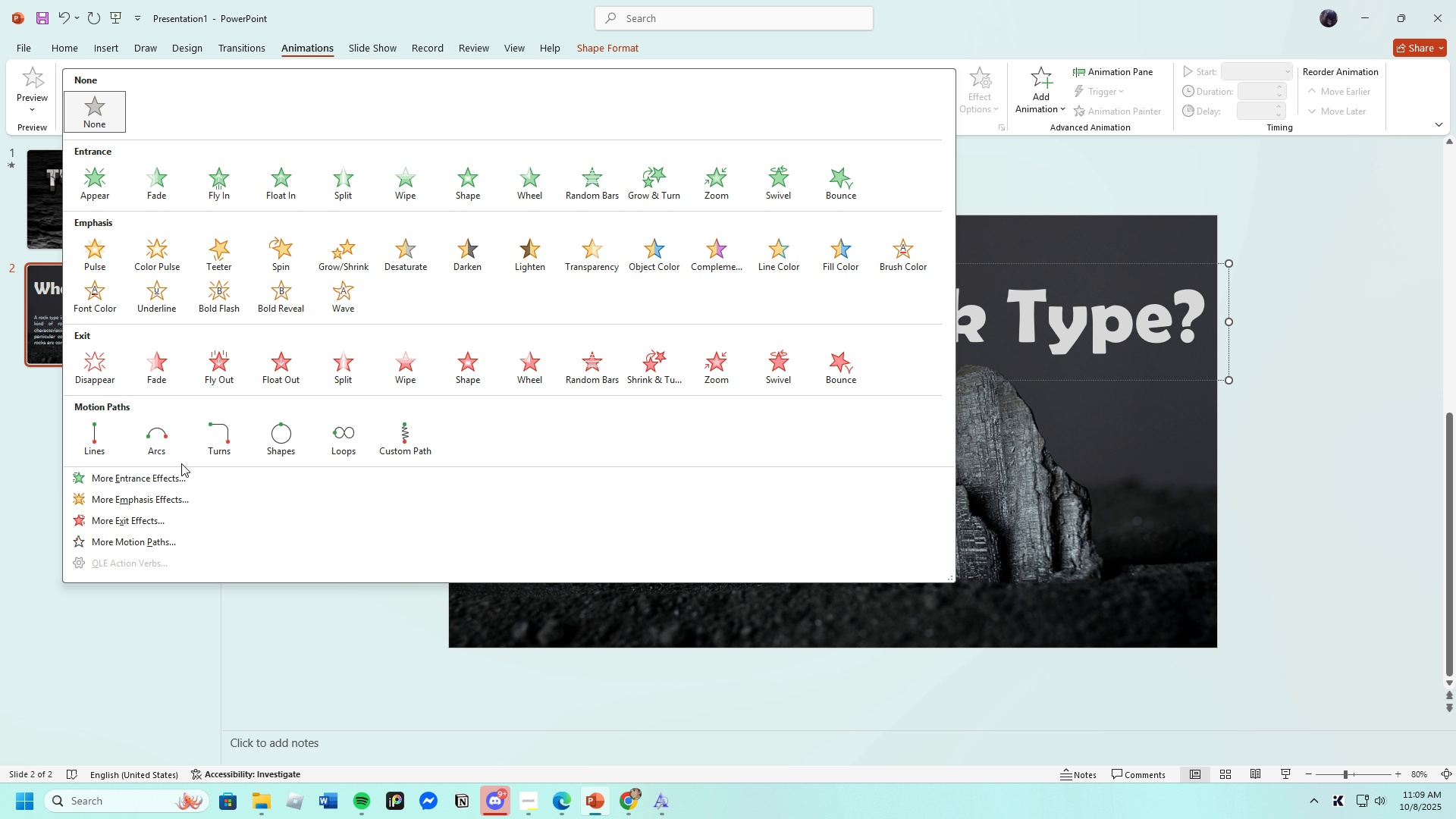 
left_click([174, 481])
 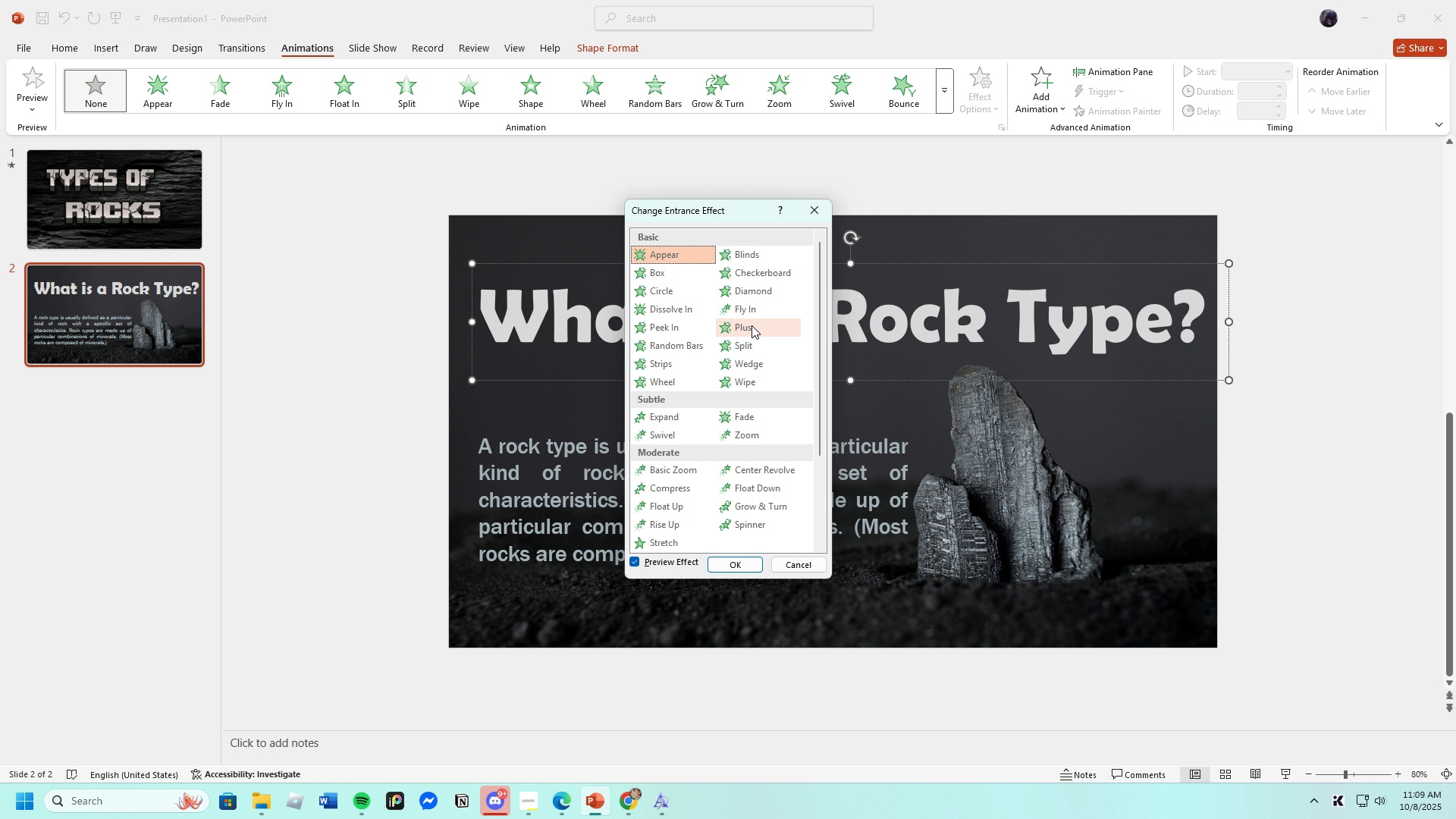 
left_click([752, 325])
 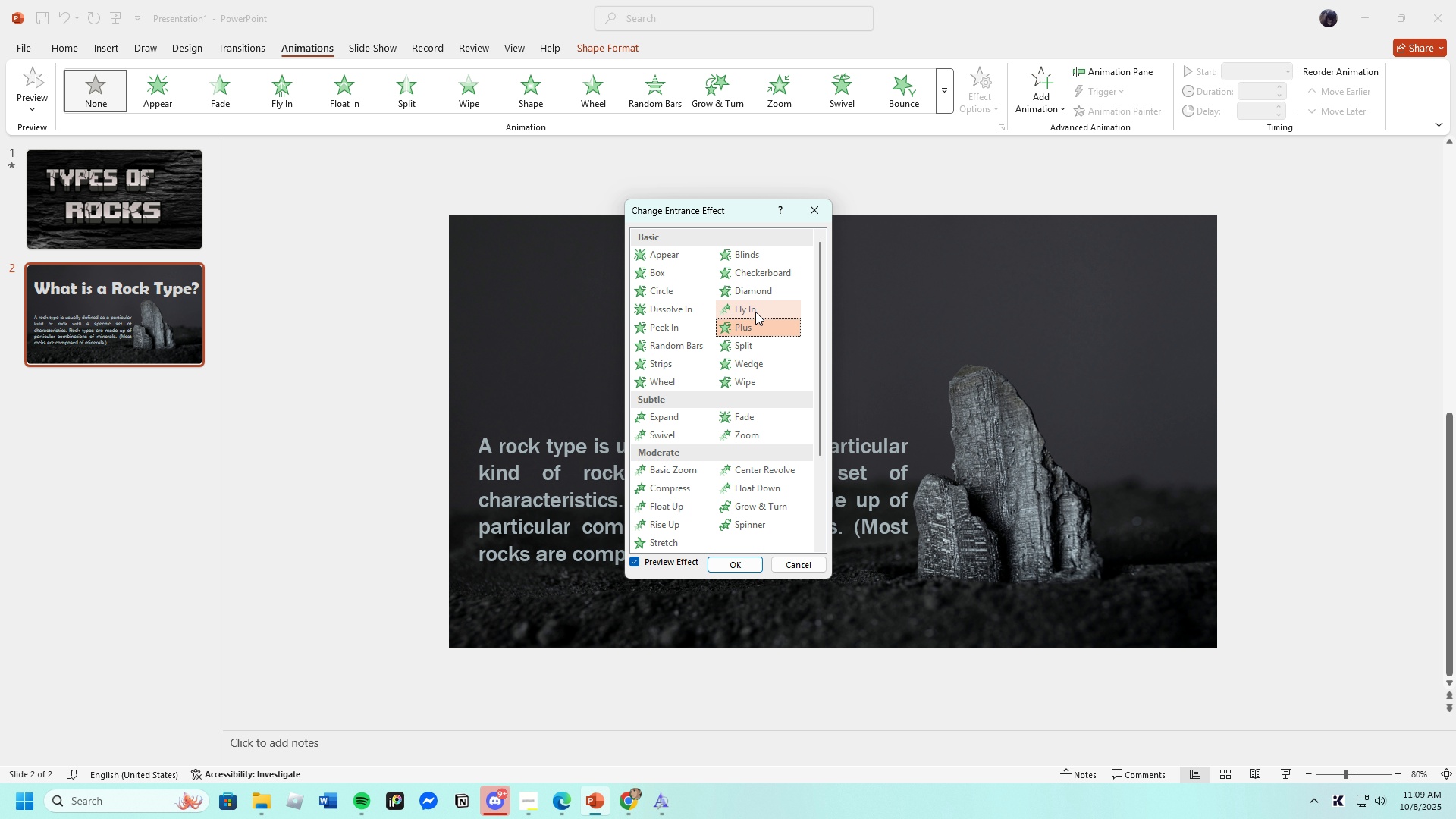 
left_click([758, 309])
 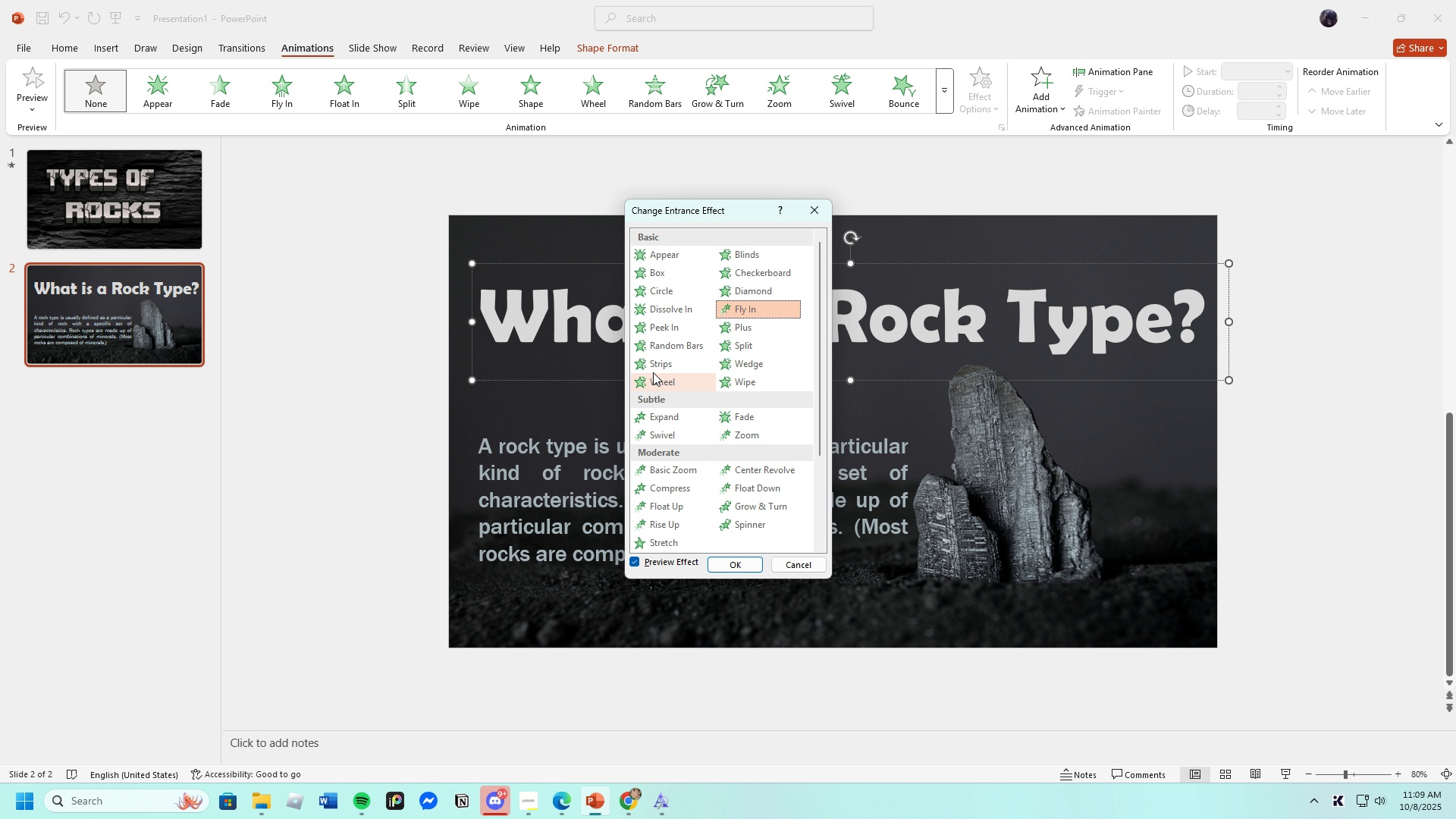 
left_click([661, 384])
 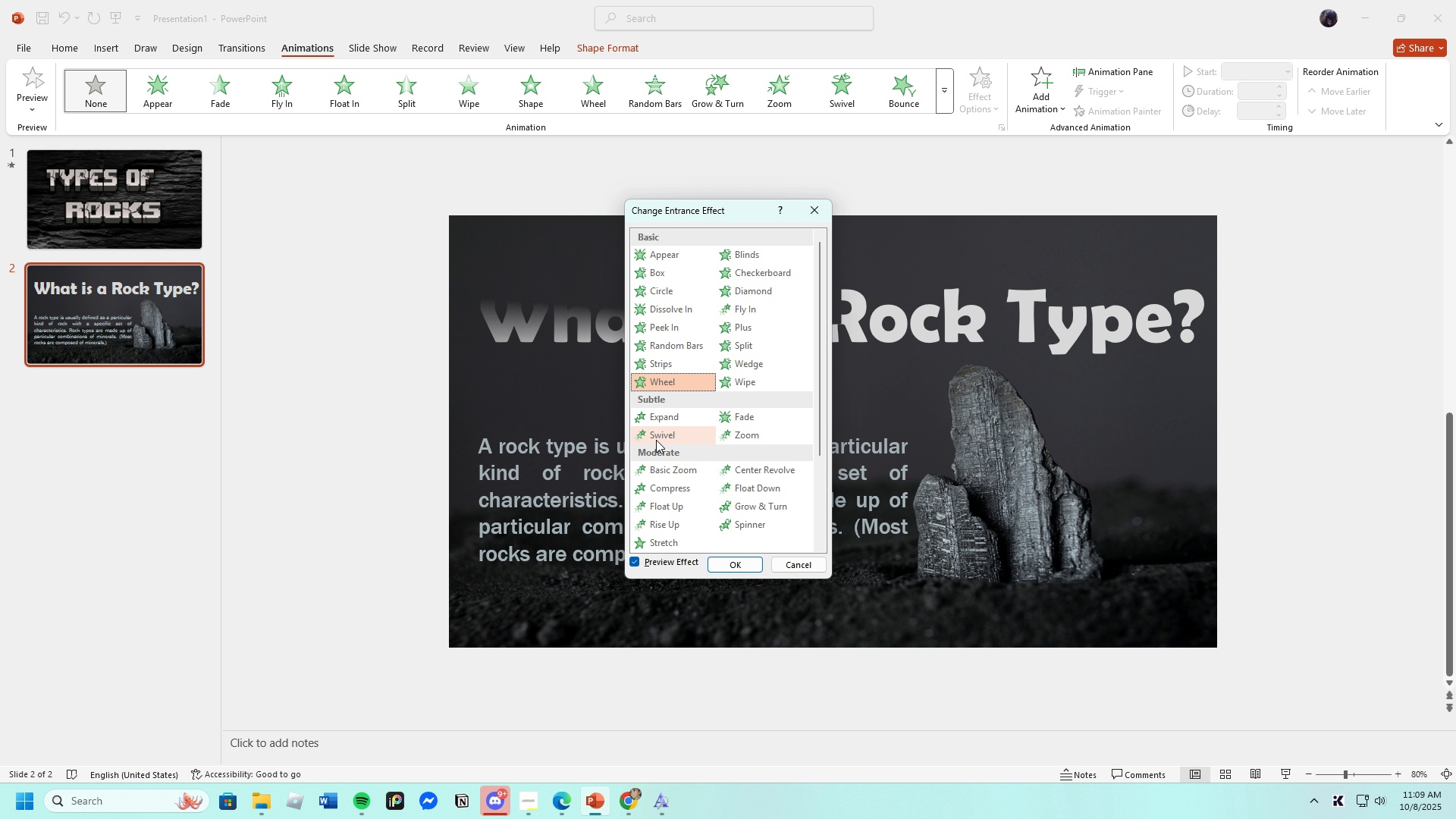 
left_click([661, 417])
 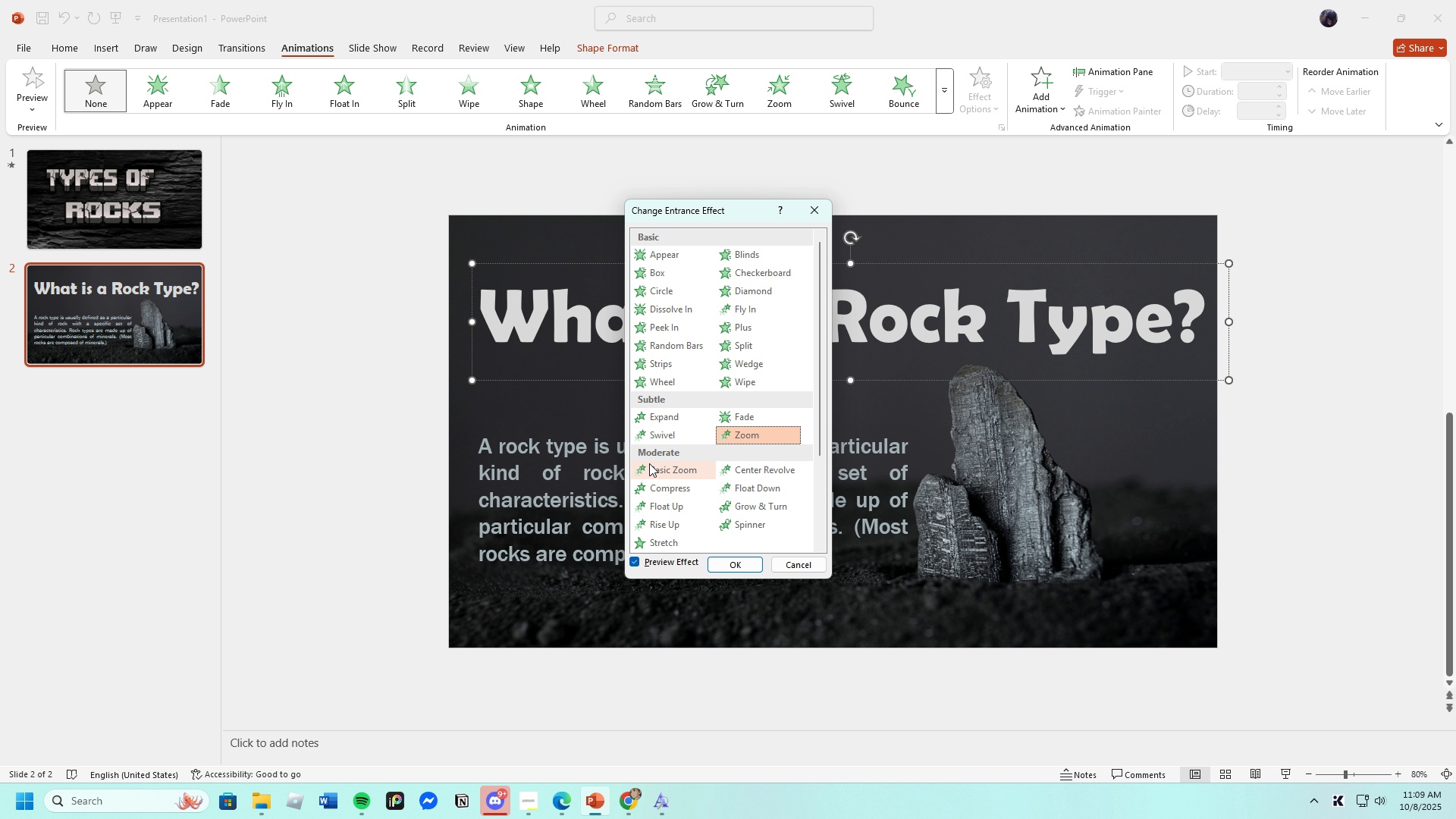 
left_click([662, 482])
 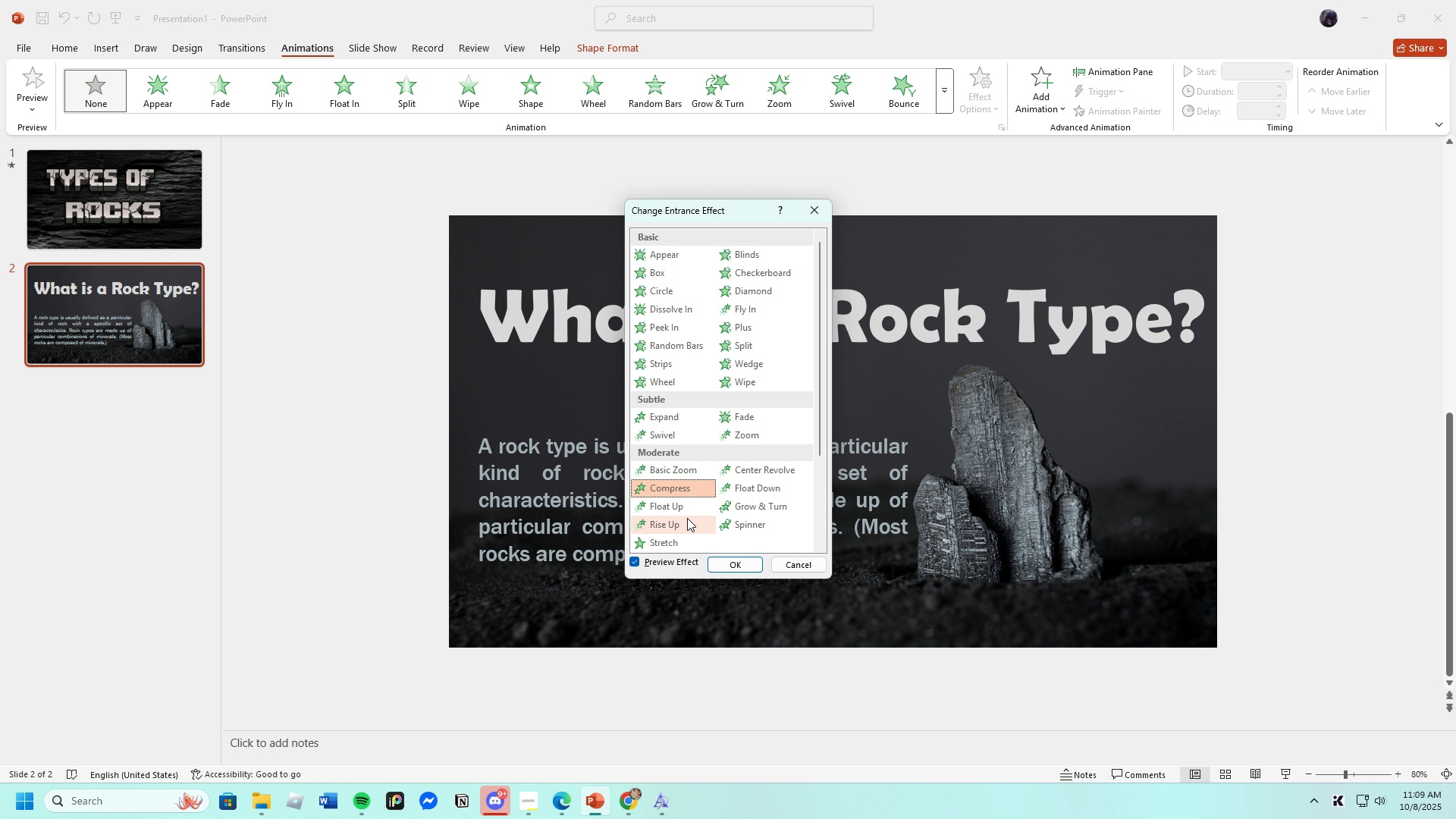 
left_click([684, 513])
 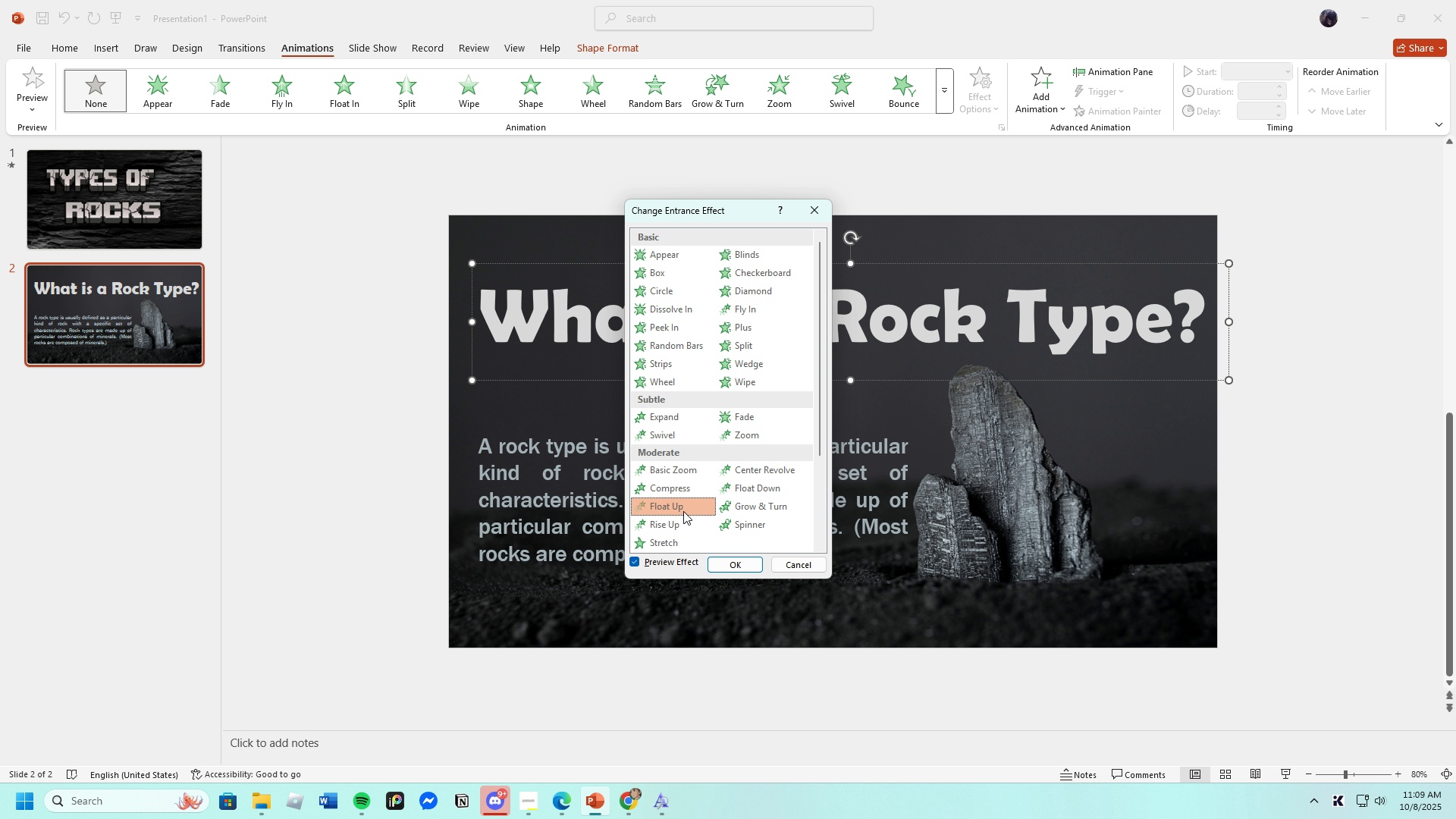 
left_click([683, 511])
 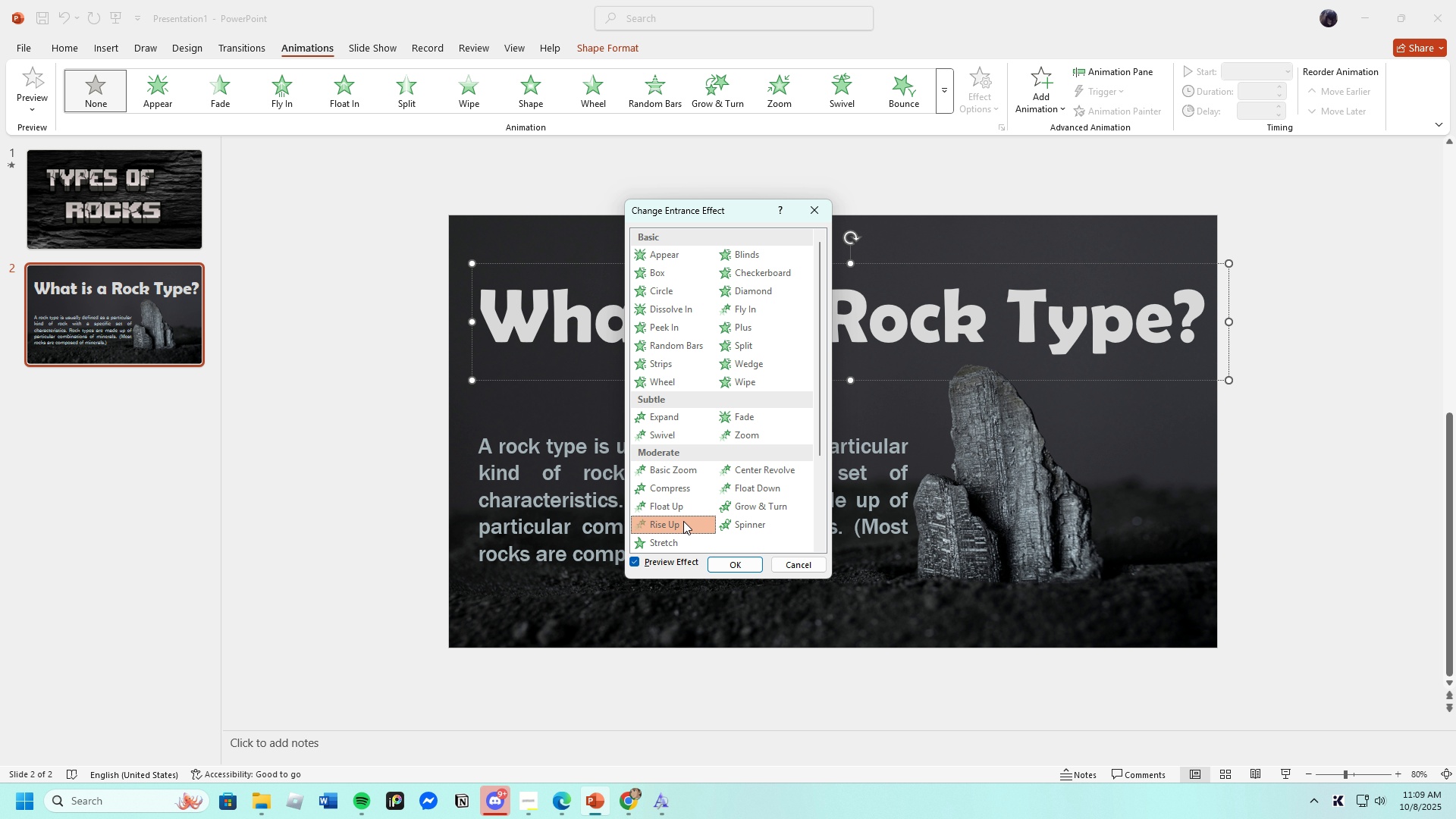 
left_click([683, 521])
 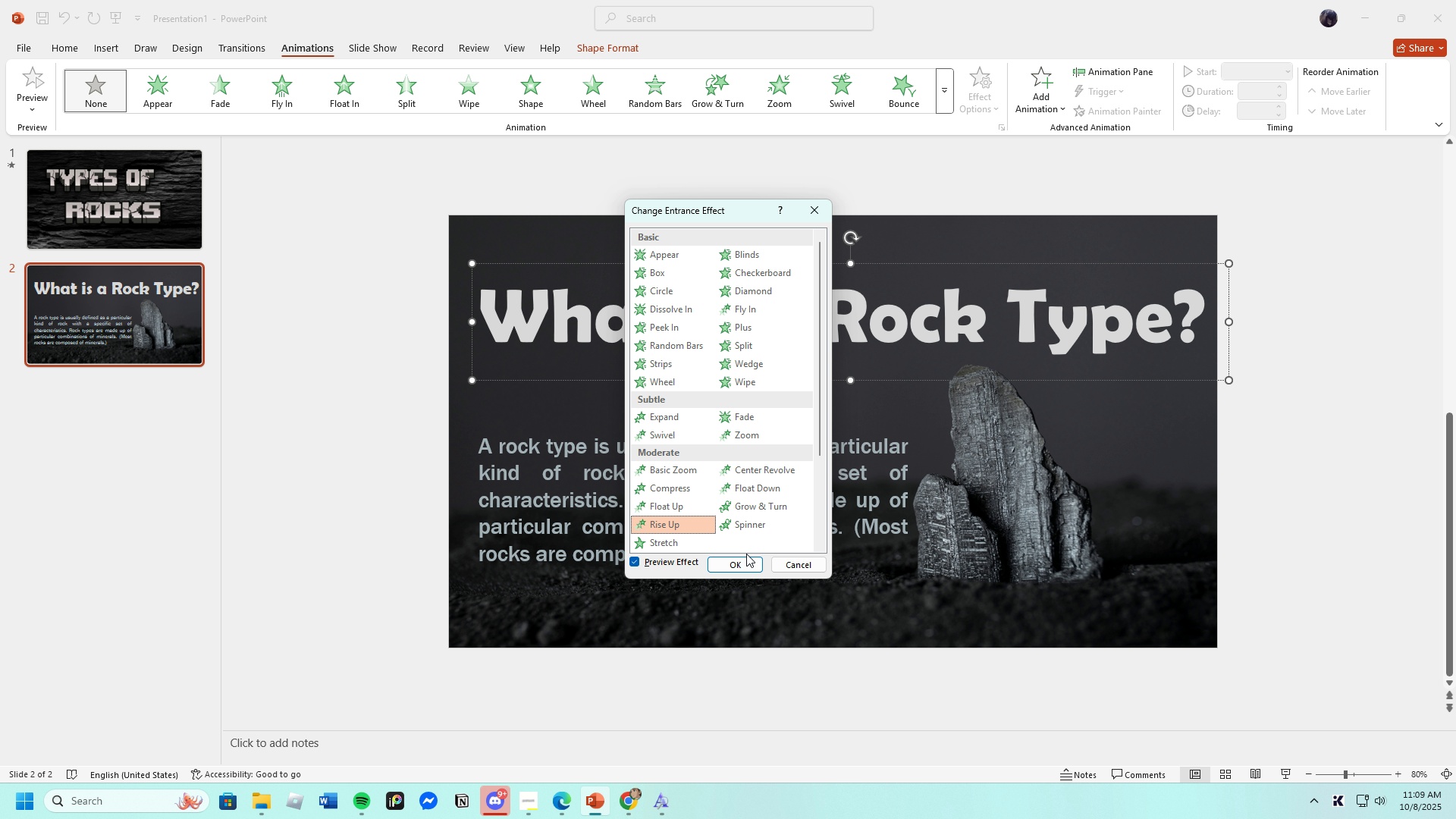 
double_click([601, 505])
 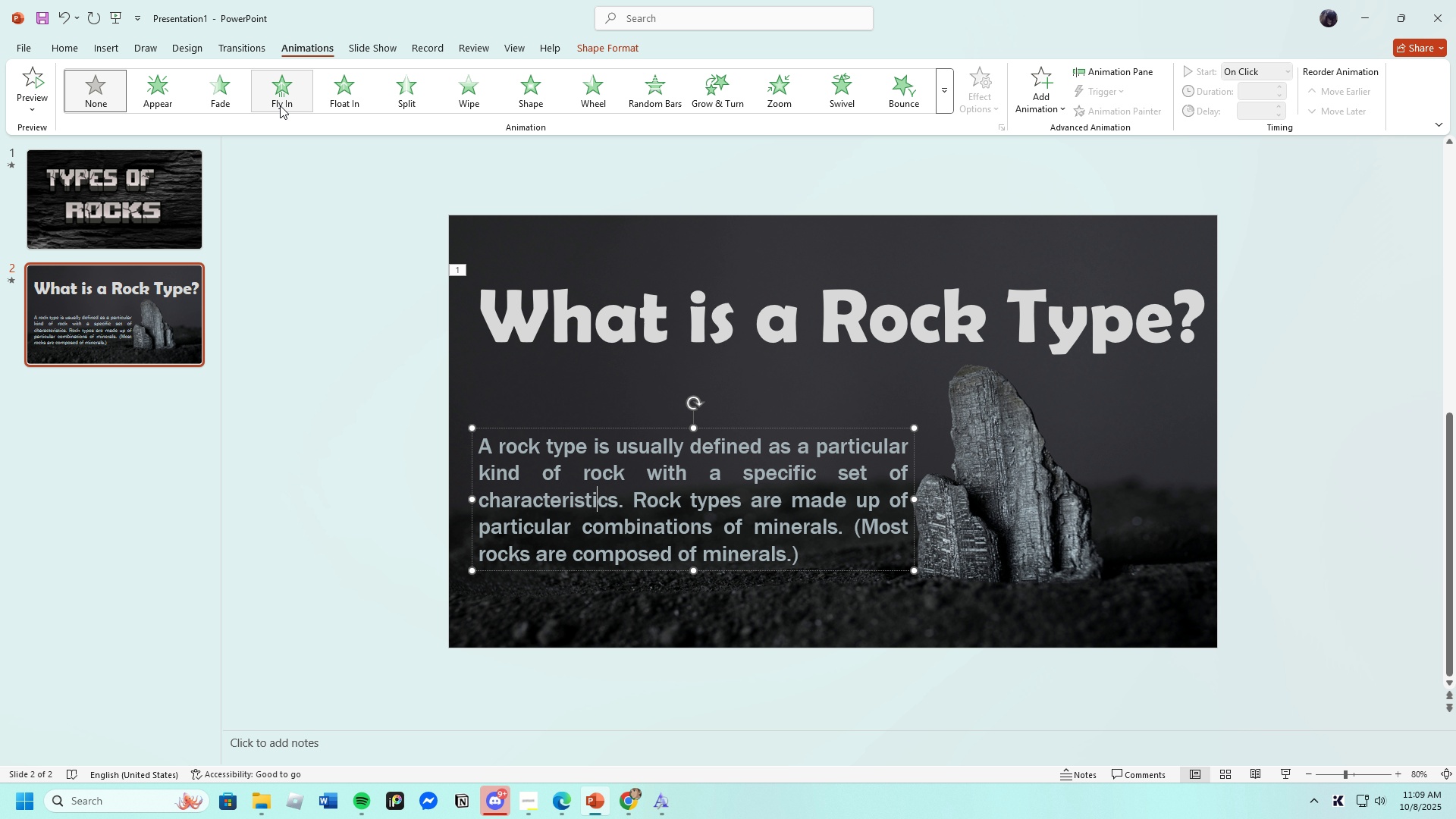 
left_click([280, 100])
 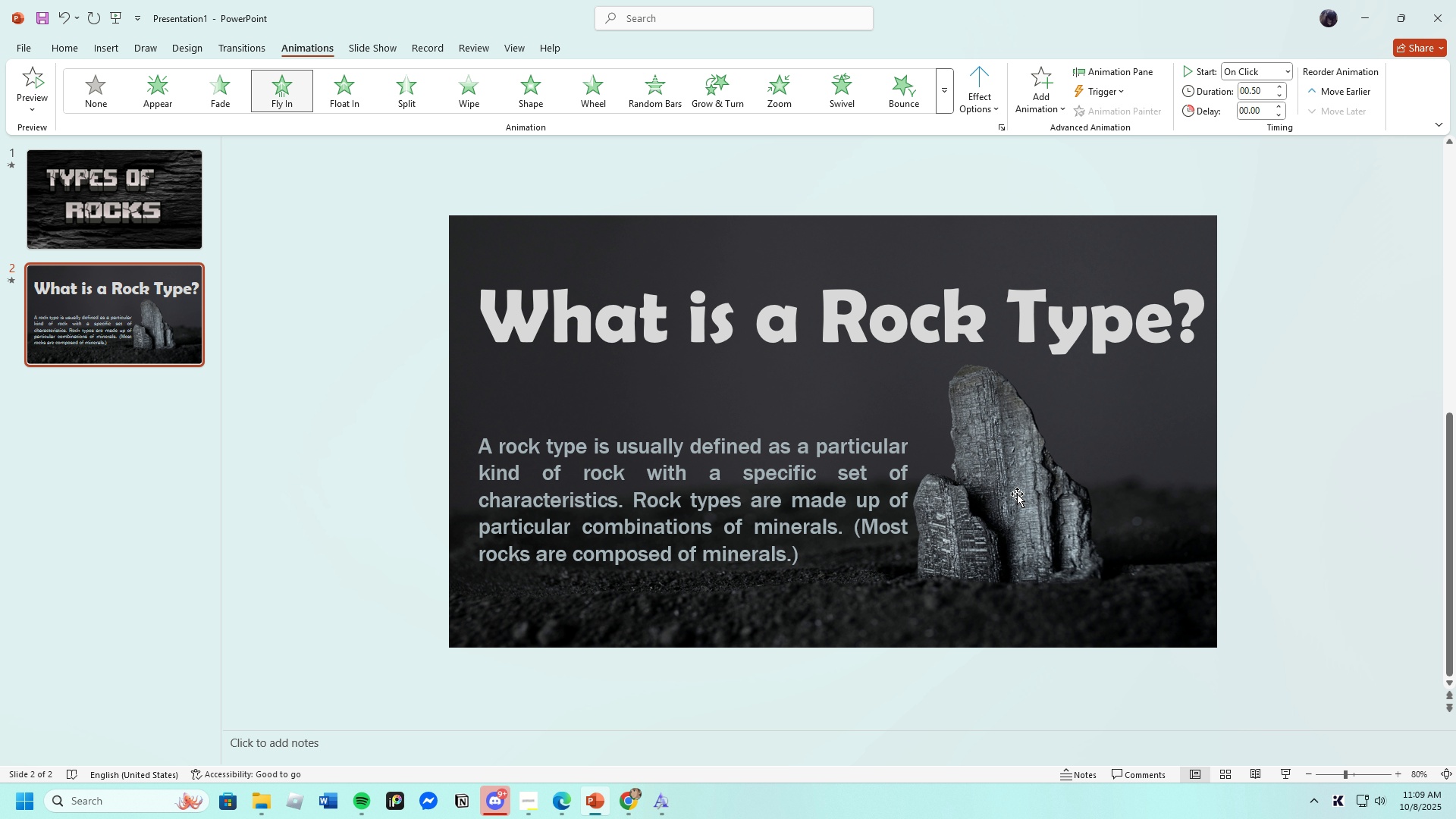 
left_click([1117, 519])
 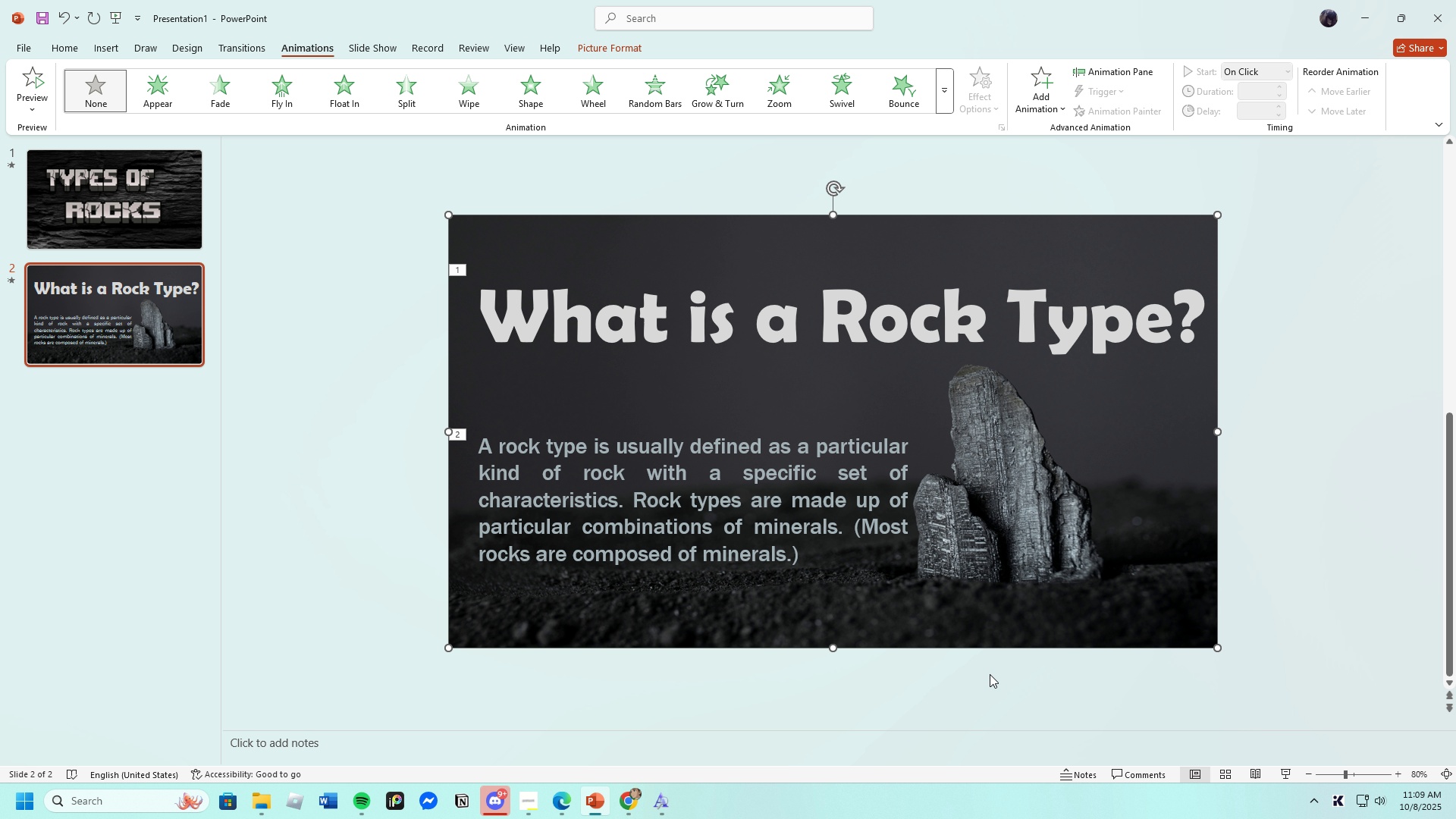 
left_click([984, 680])
 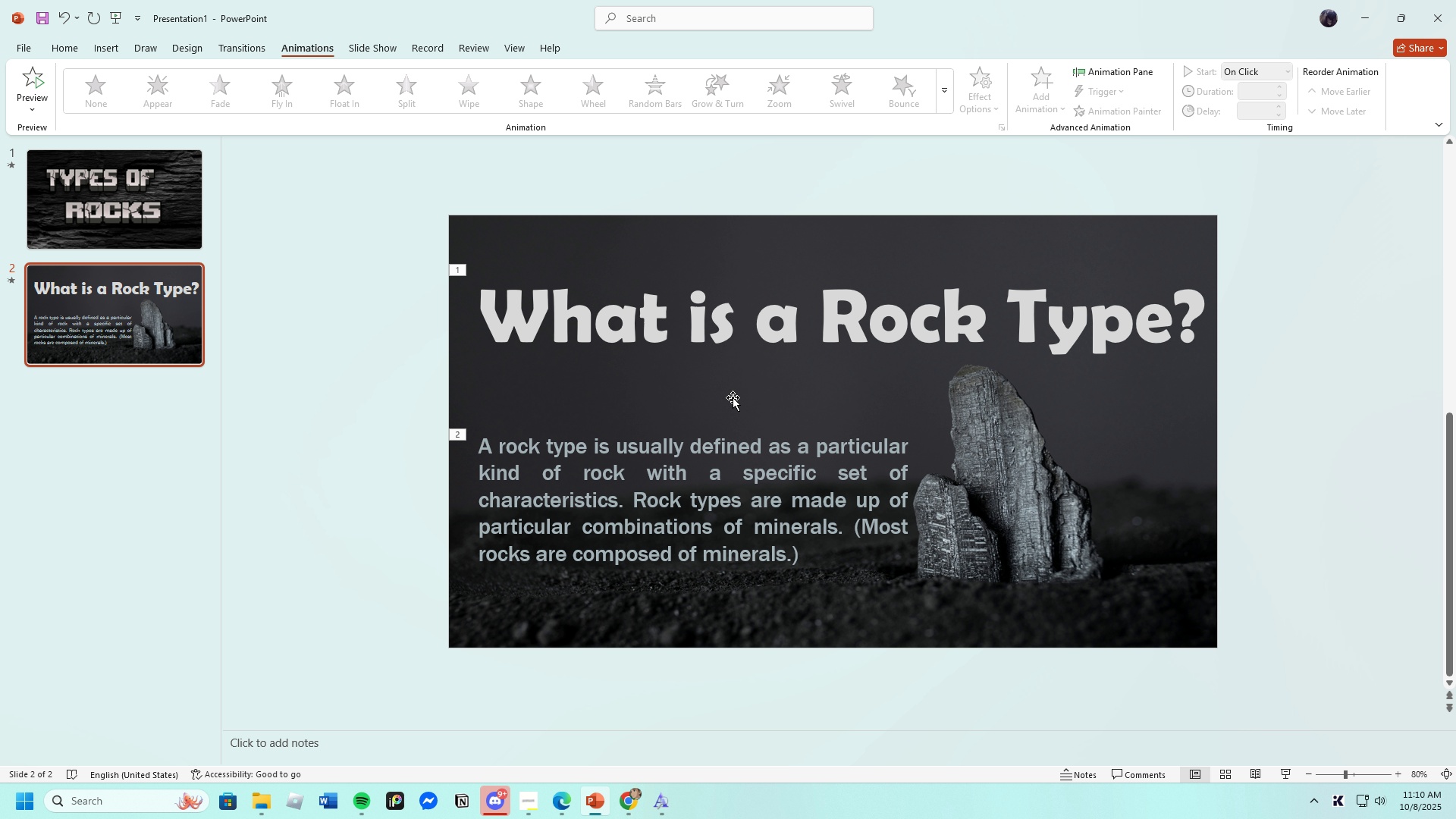 
left_click([542, 233])
 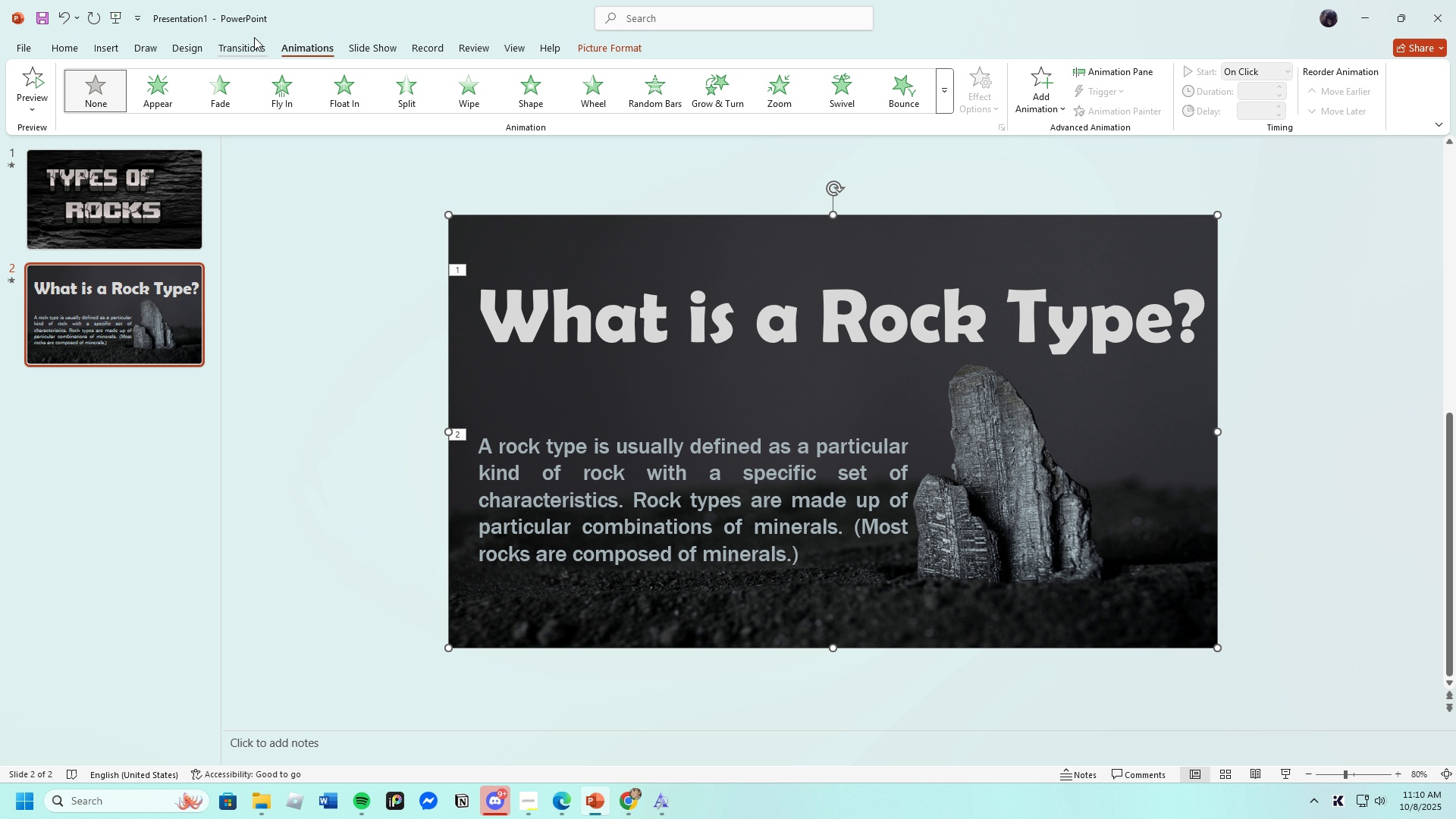 
left_click([249, 43])
 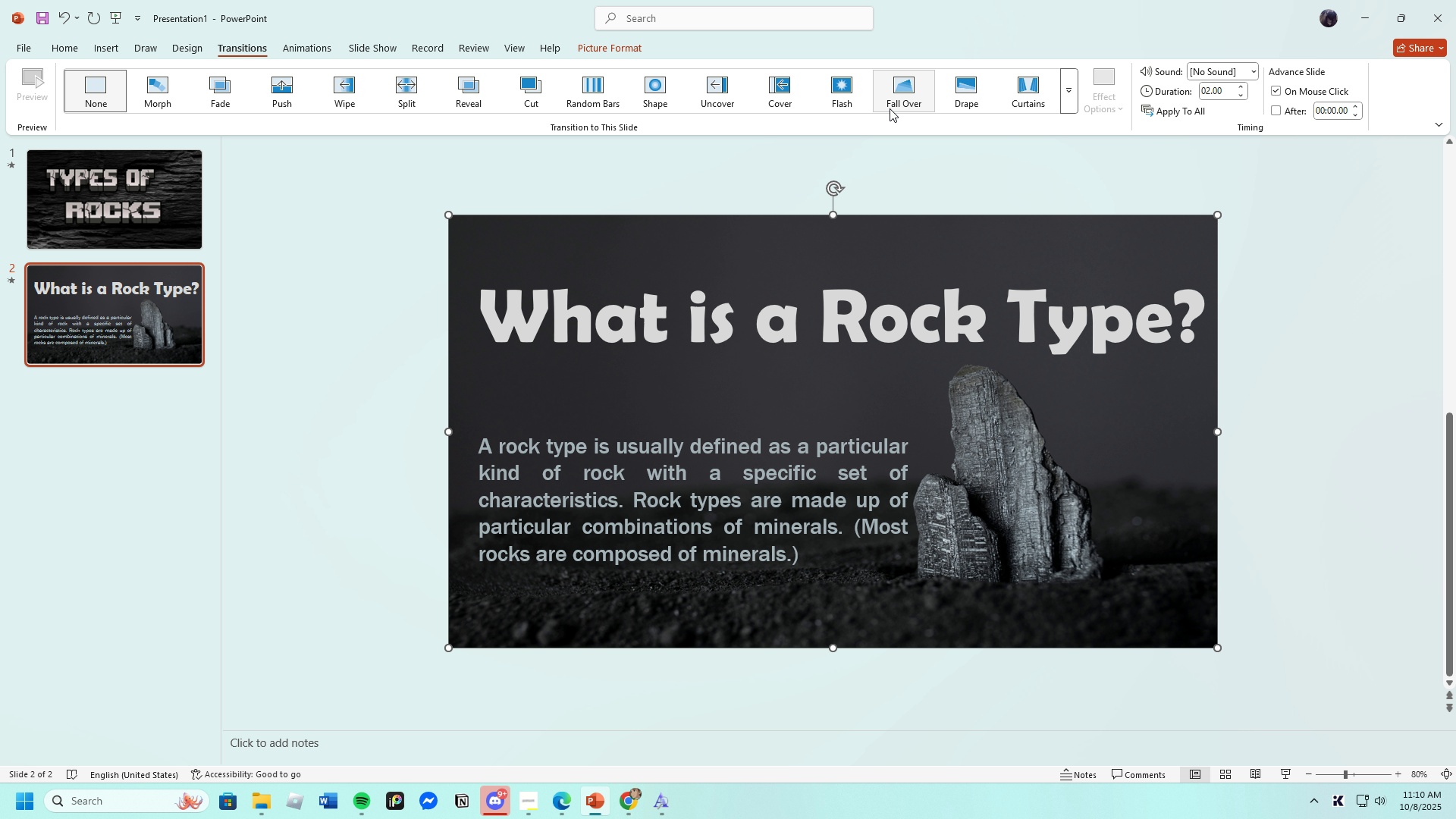 
left_click([906, 105])
 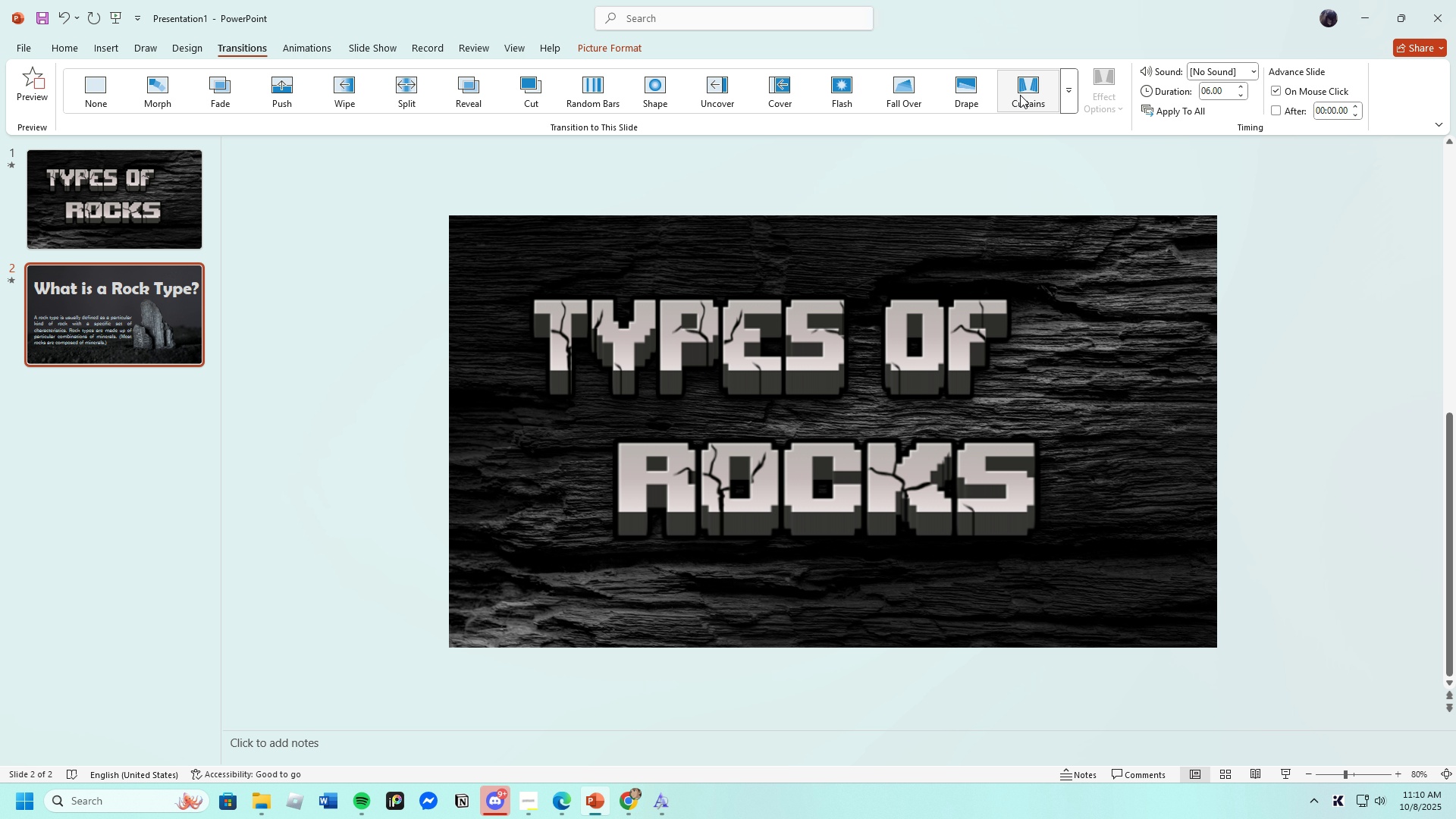 
wait(9.14)
 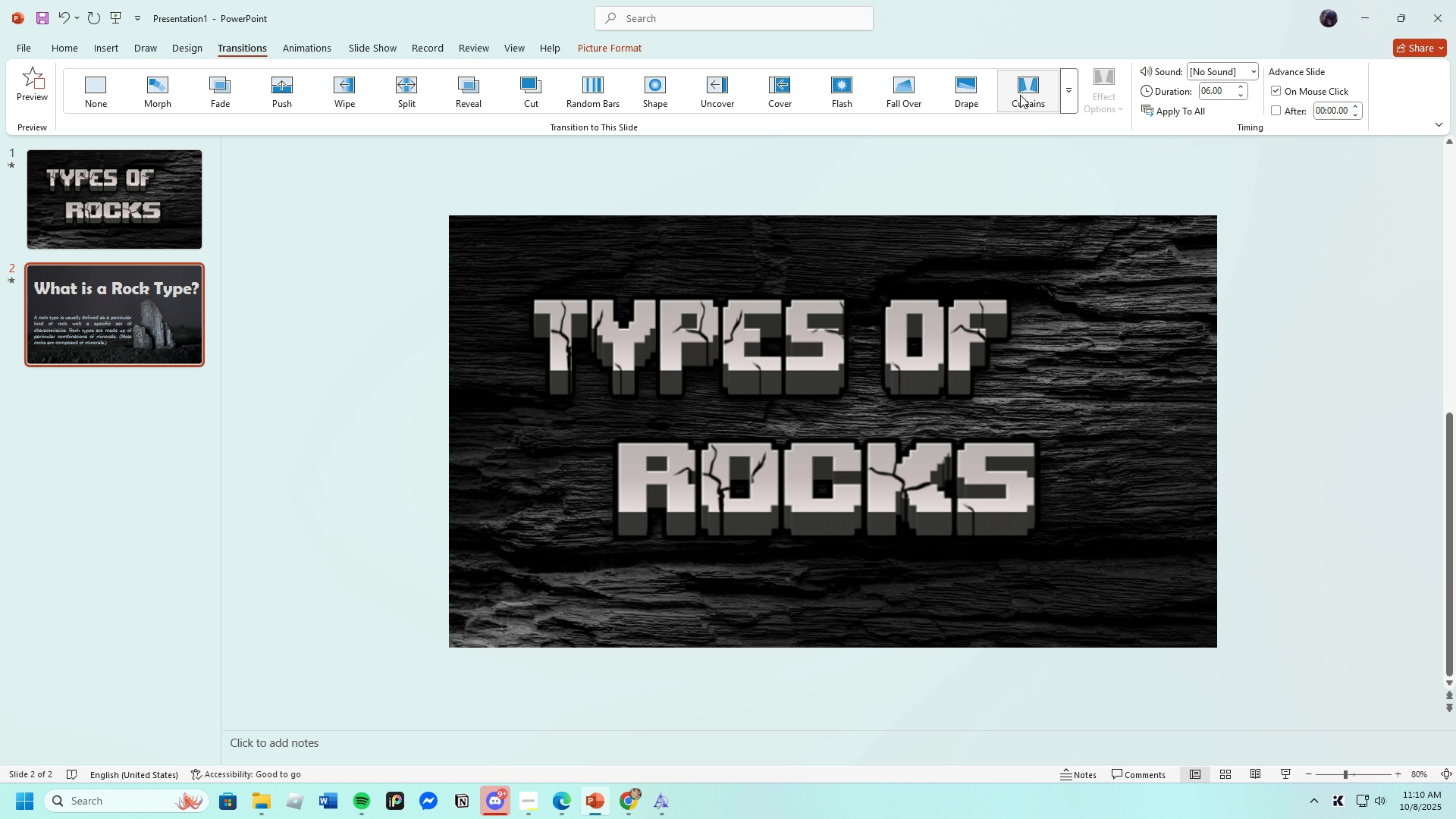 
left_click([537, 85])
 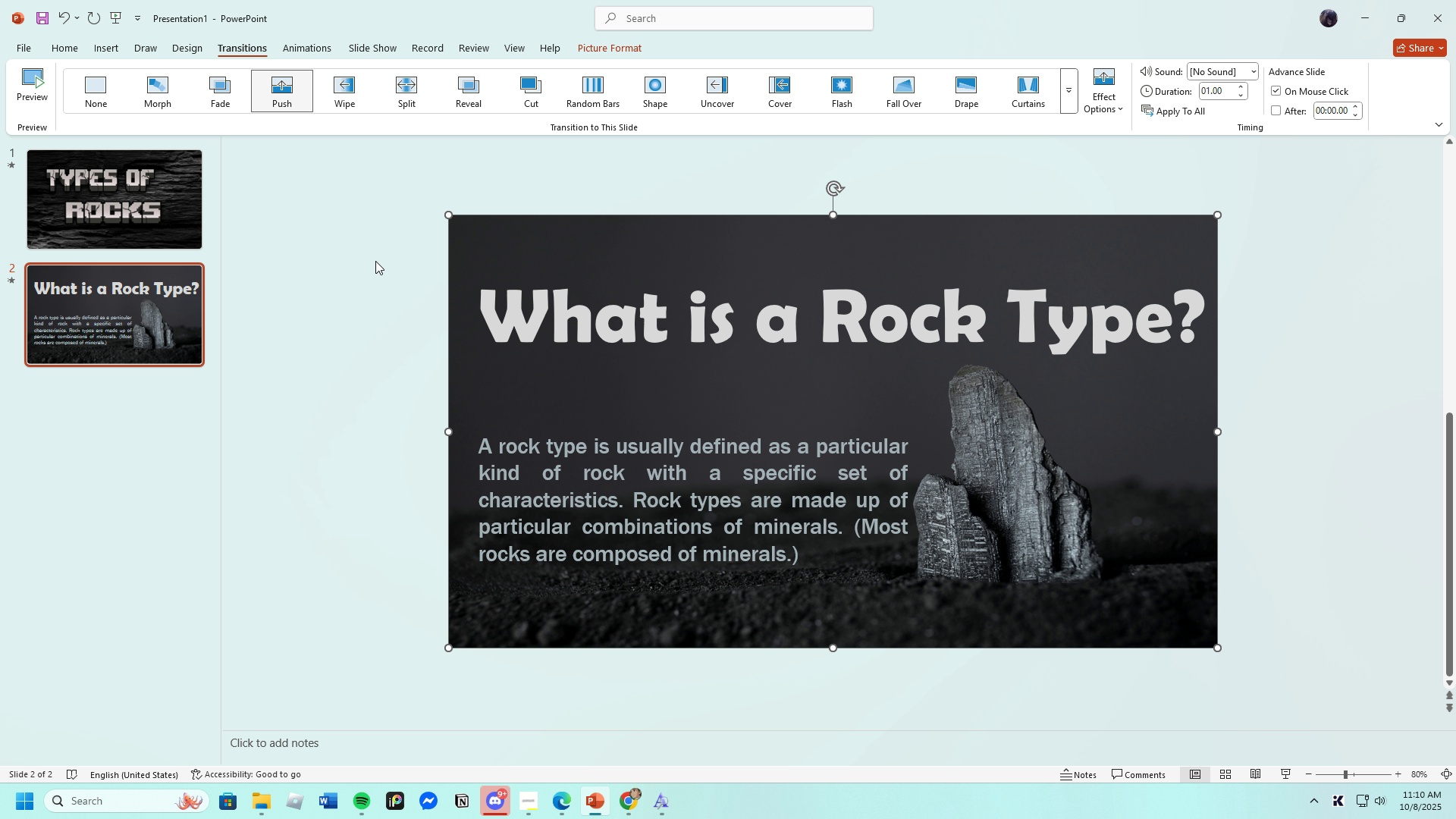 
wait(10.07)
 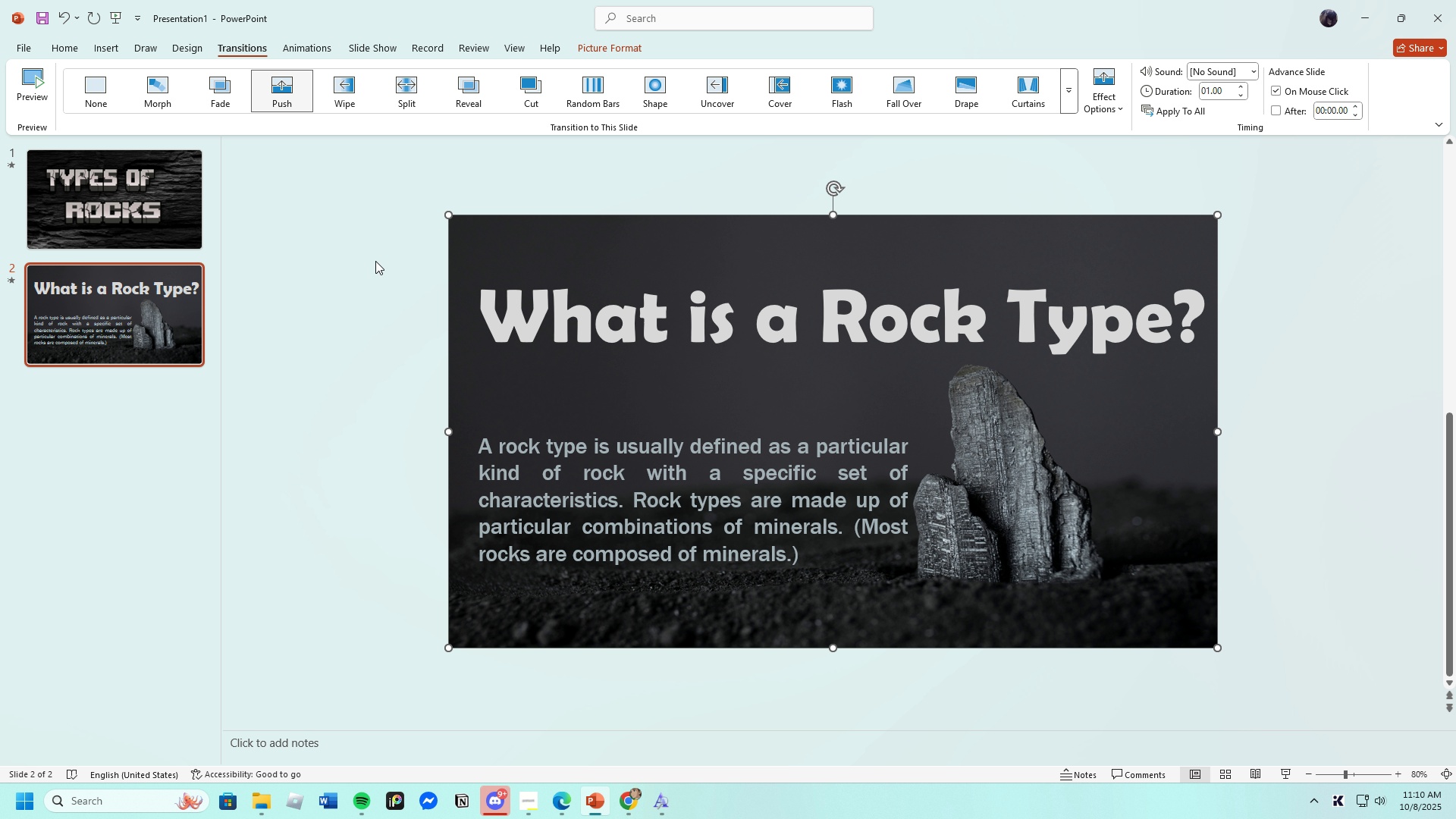 
double_click([111, 46])
 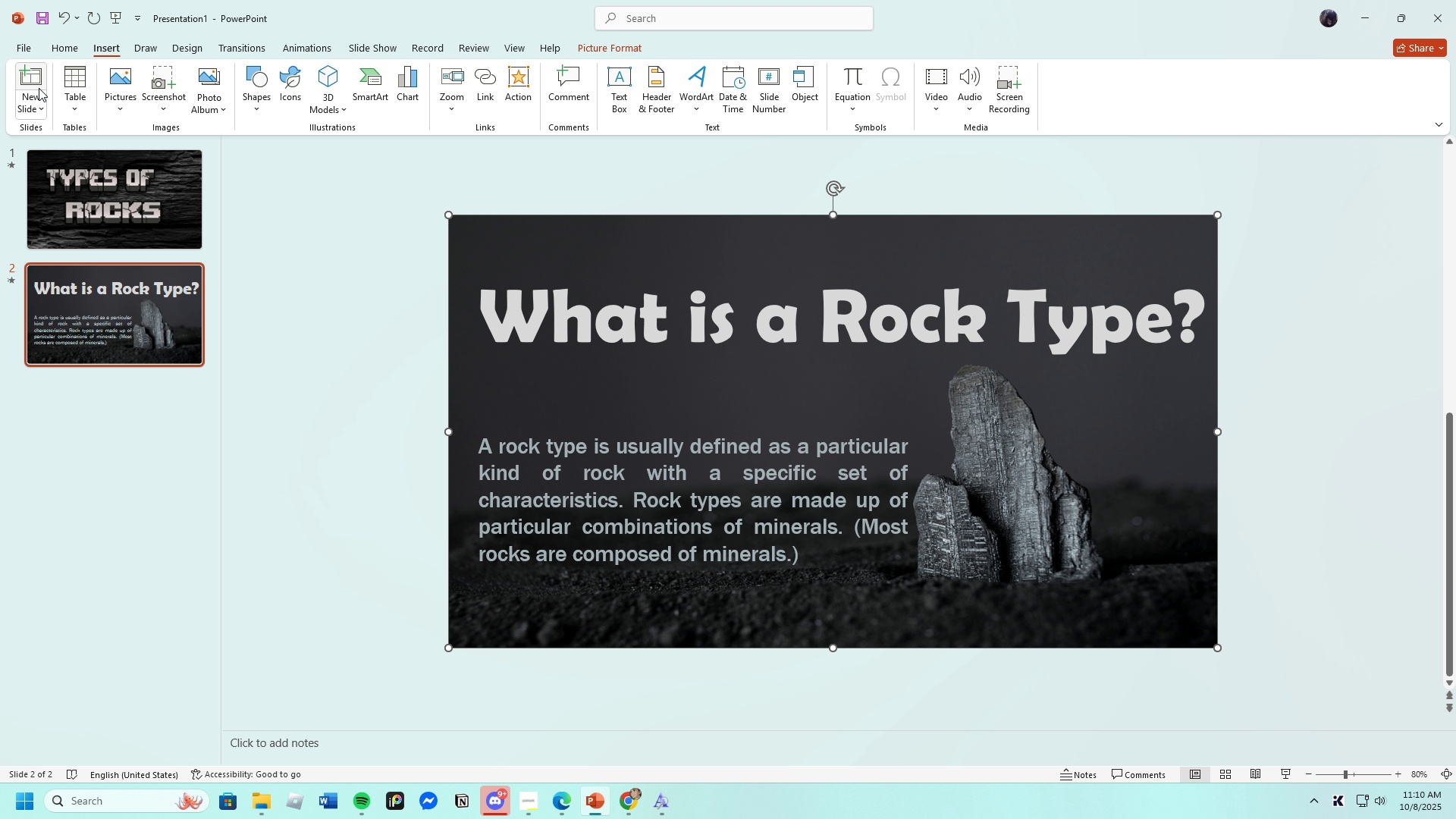 
left_click([31, 79])
 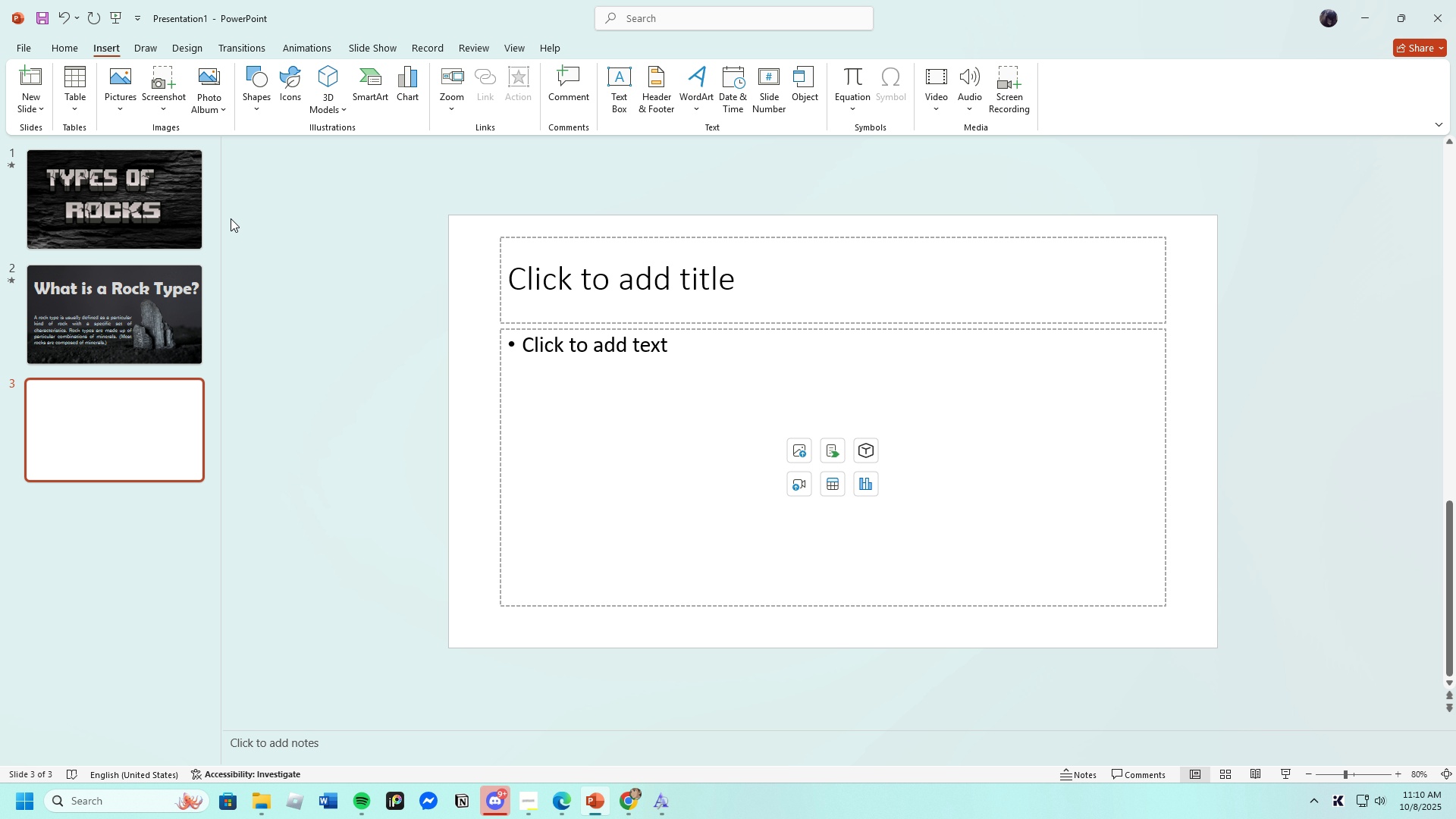 
left_click([122, 93])
 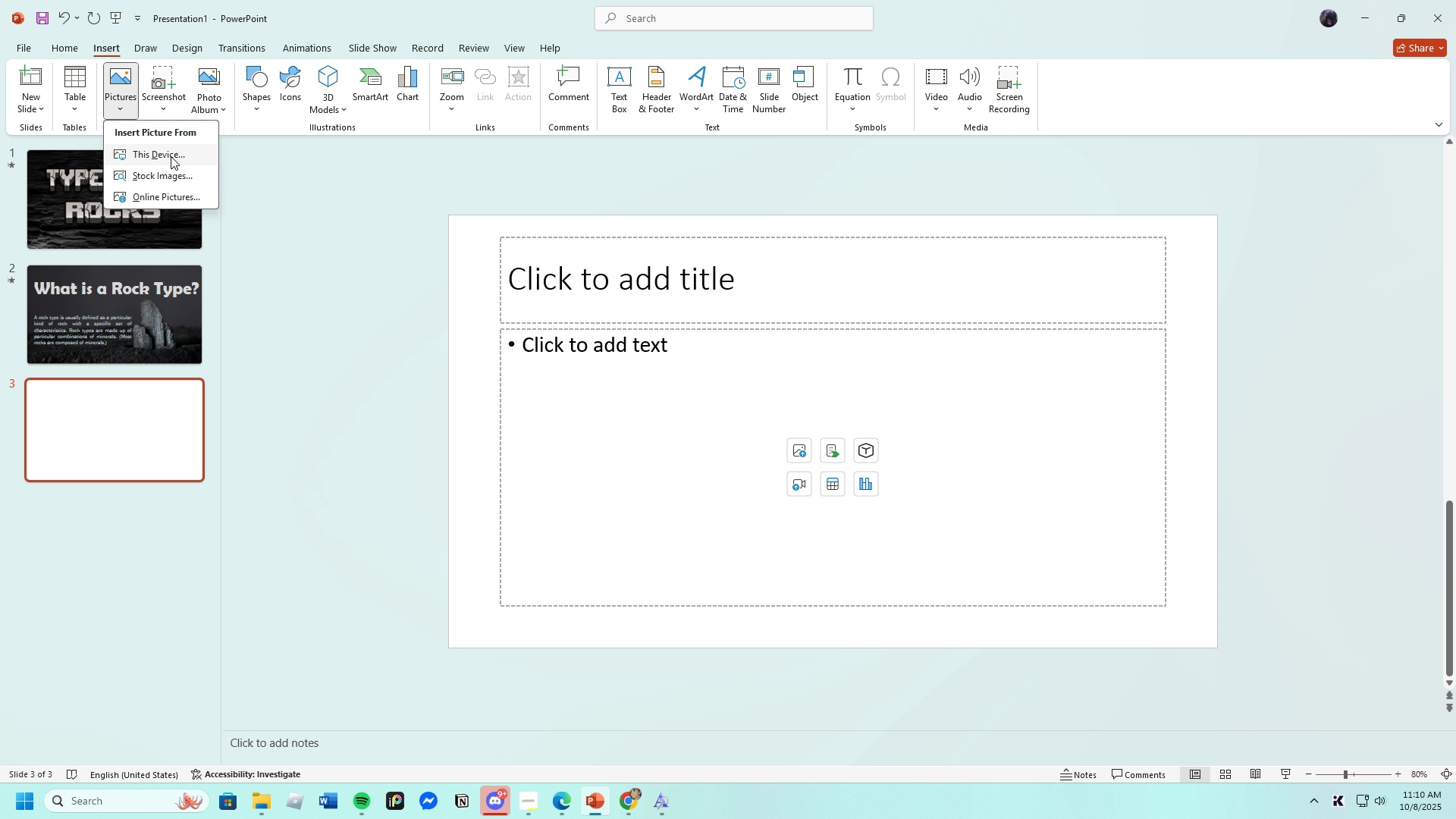 
left_click([171, 156])
 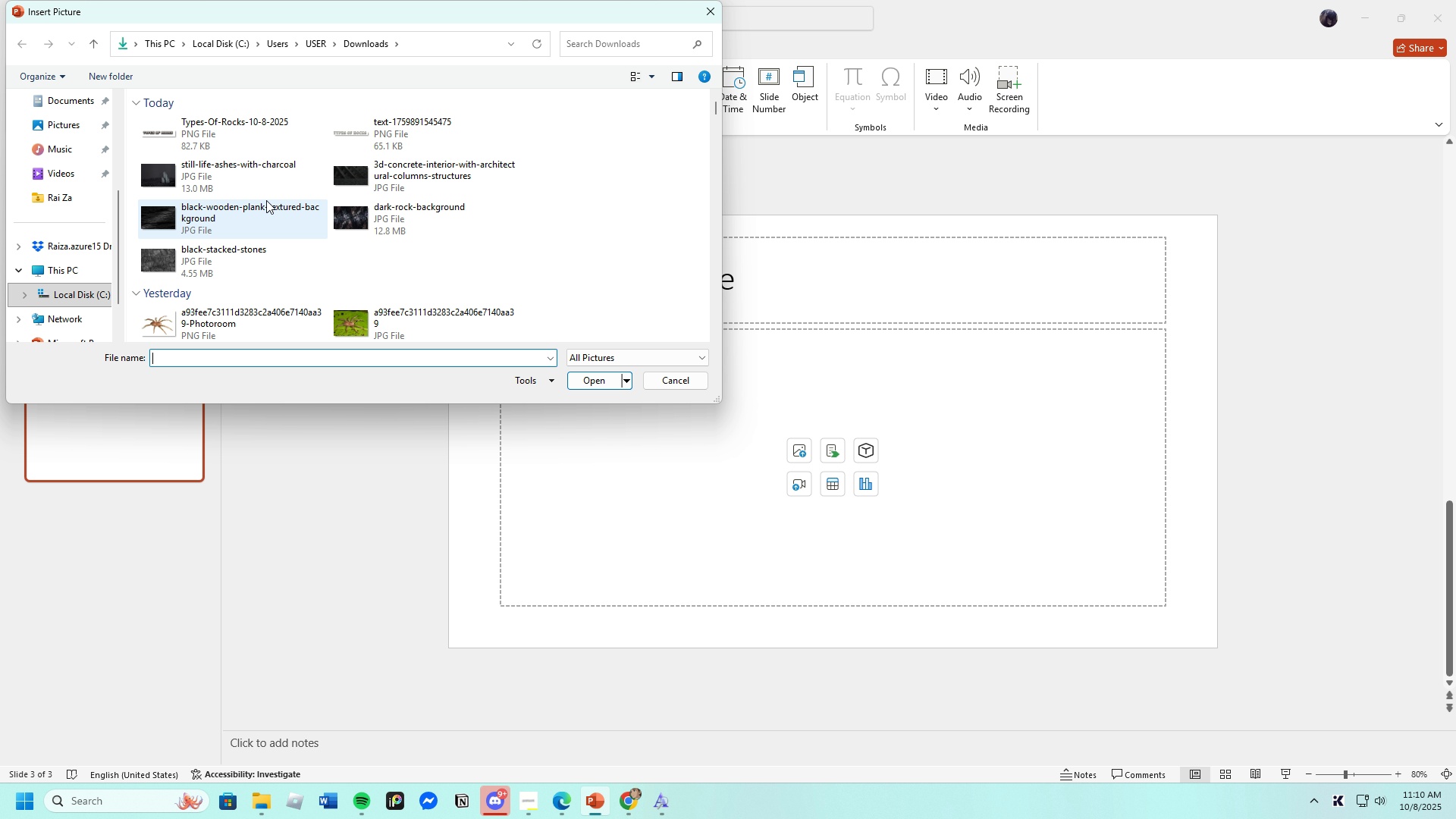 
left_click([213, 170])
 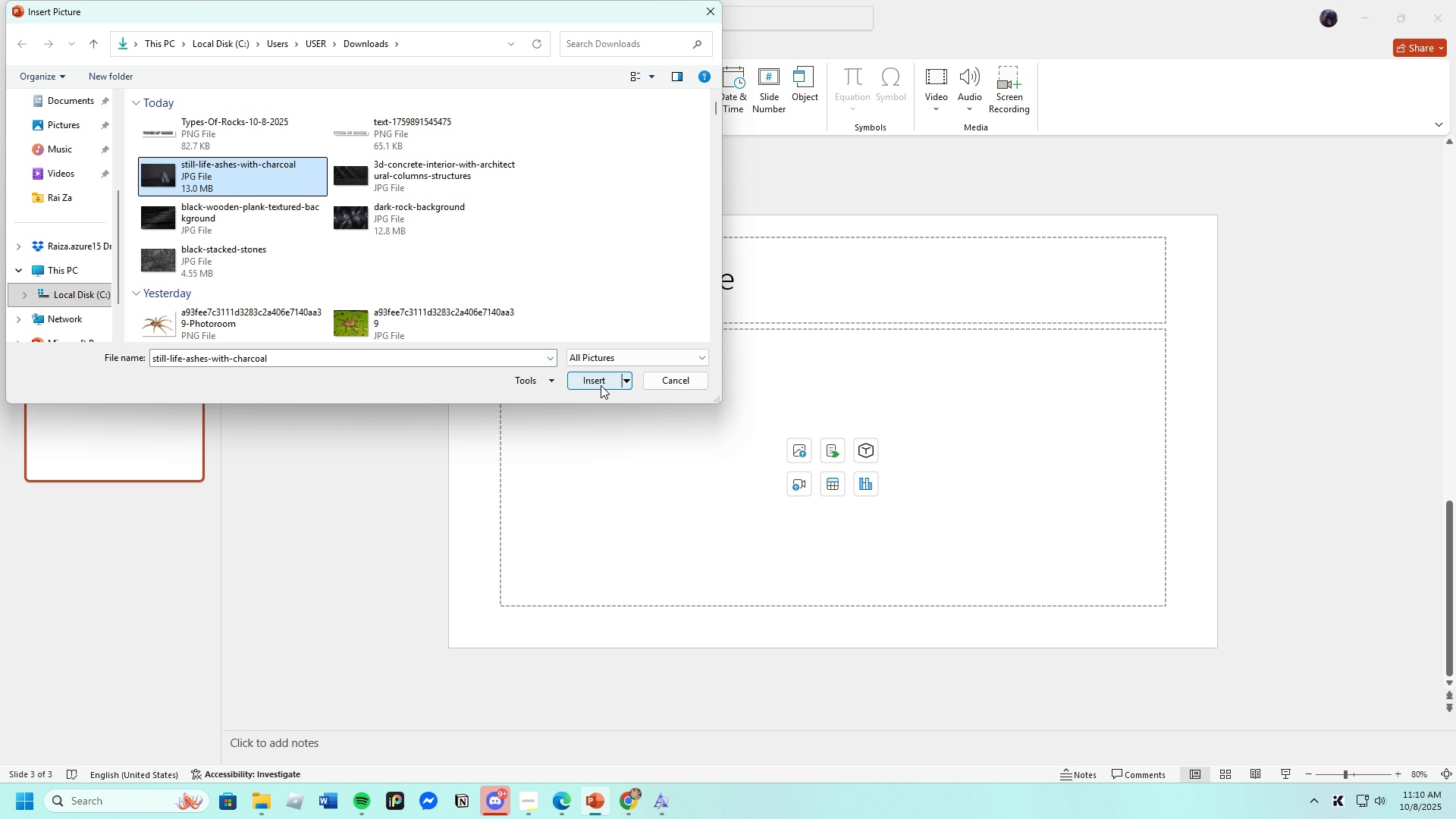 
left_click([601, 385])